 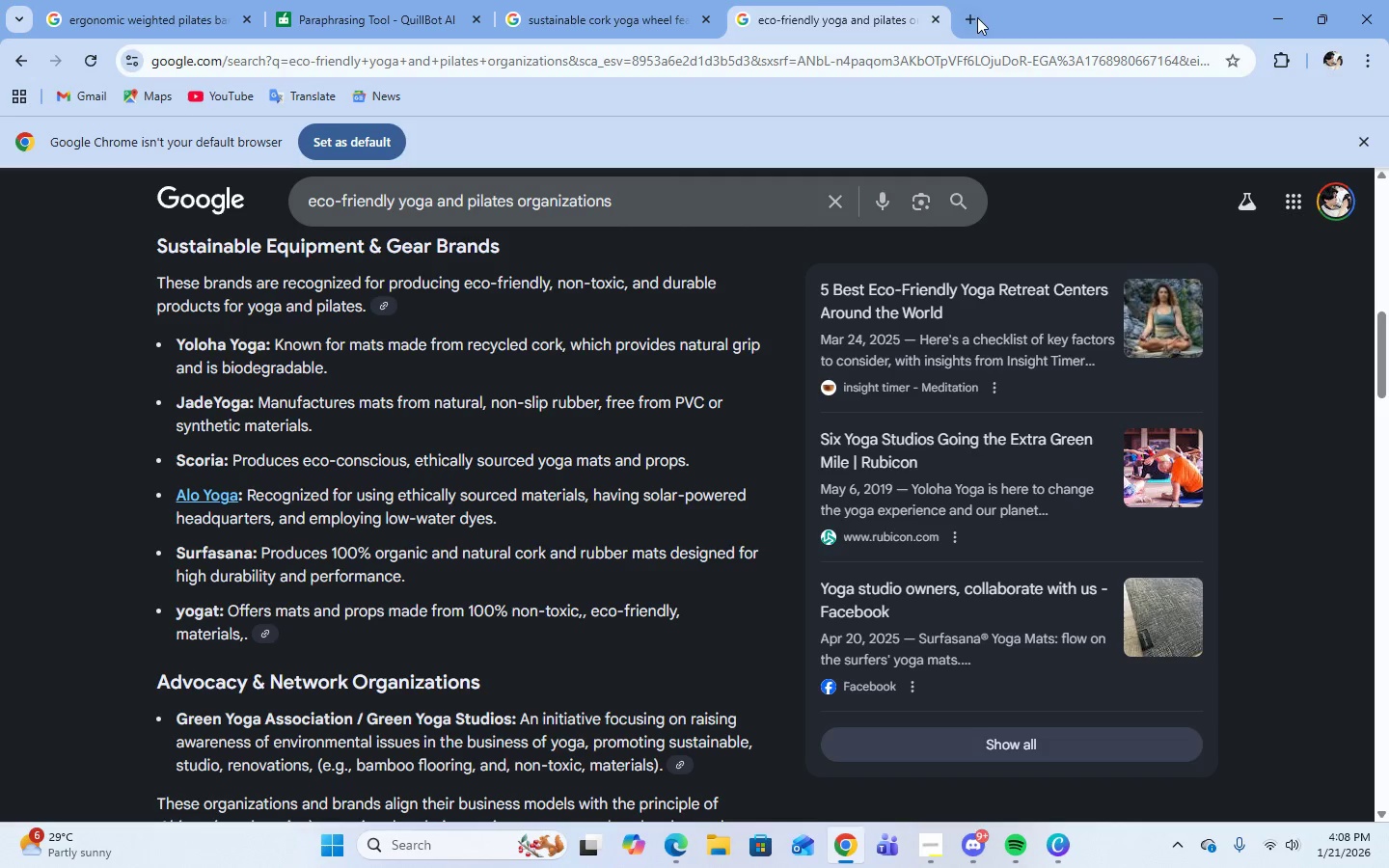 
left_click([245, 16])
 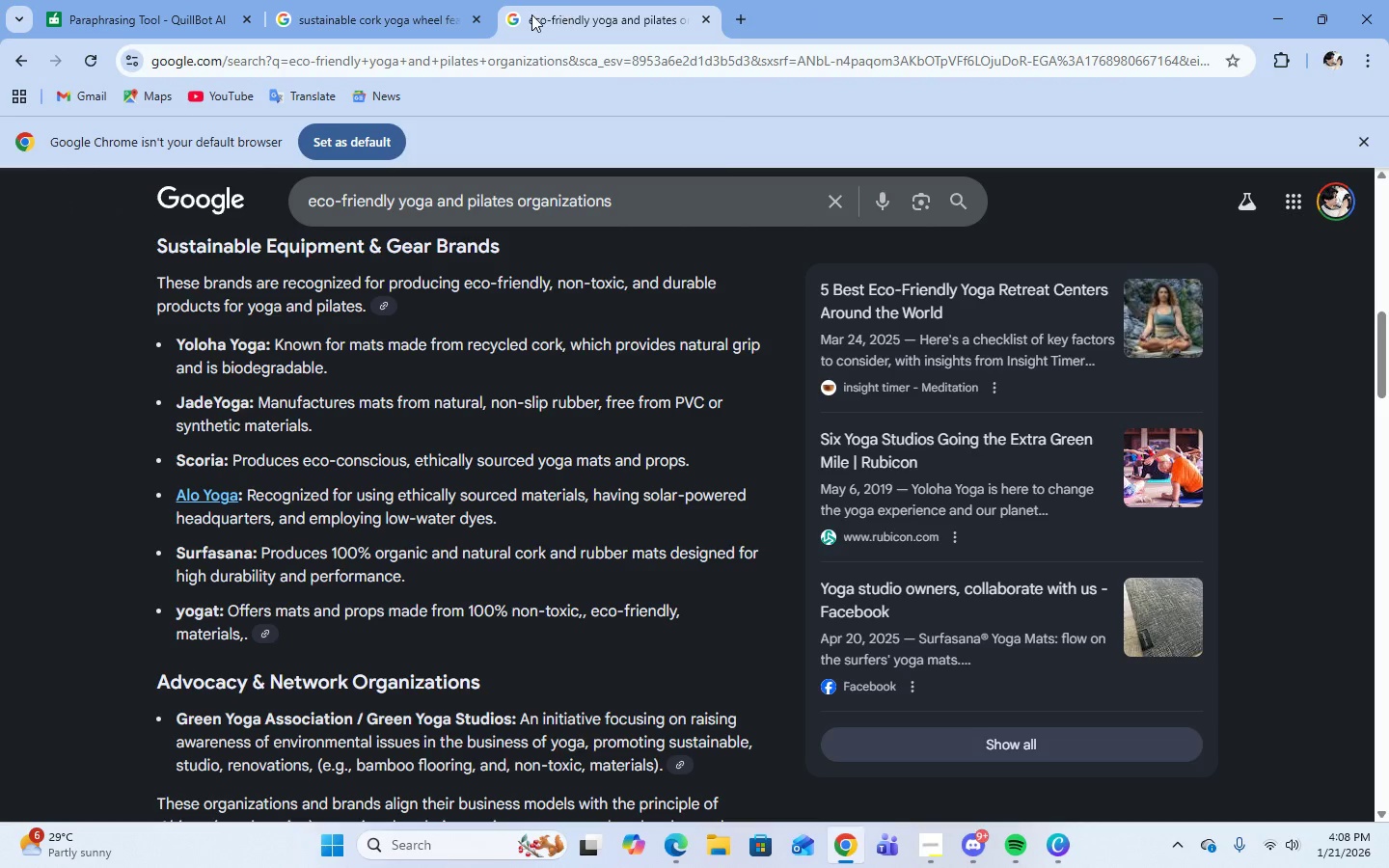 
left_click([474, 20])
 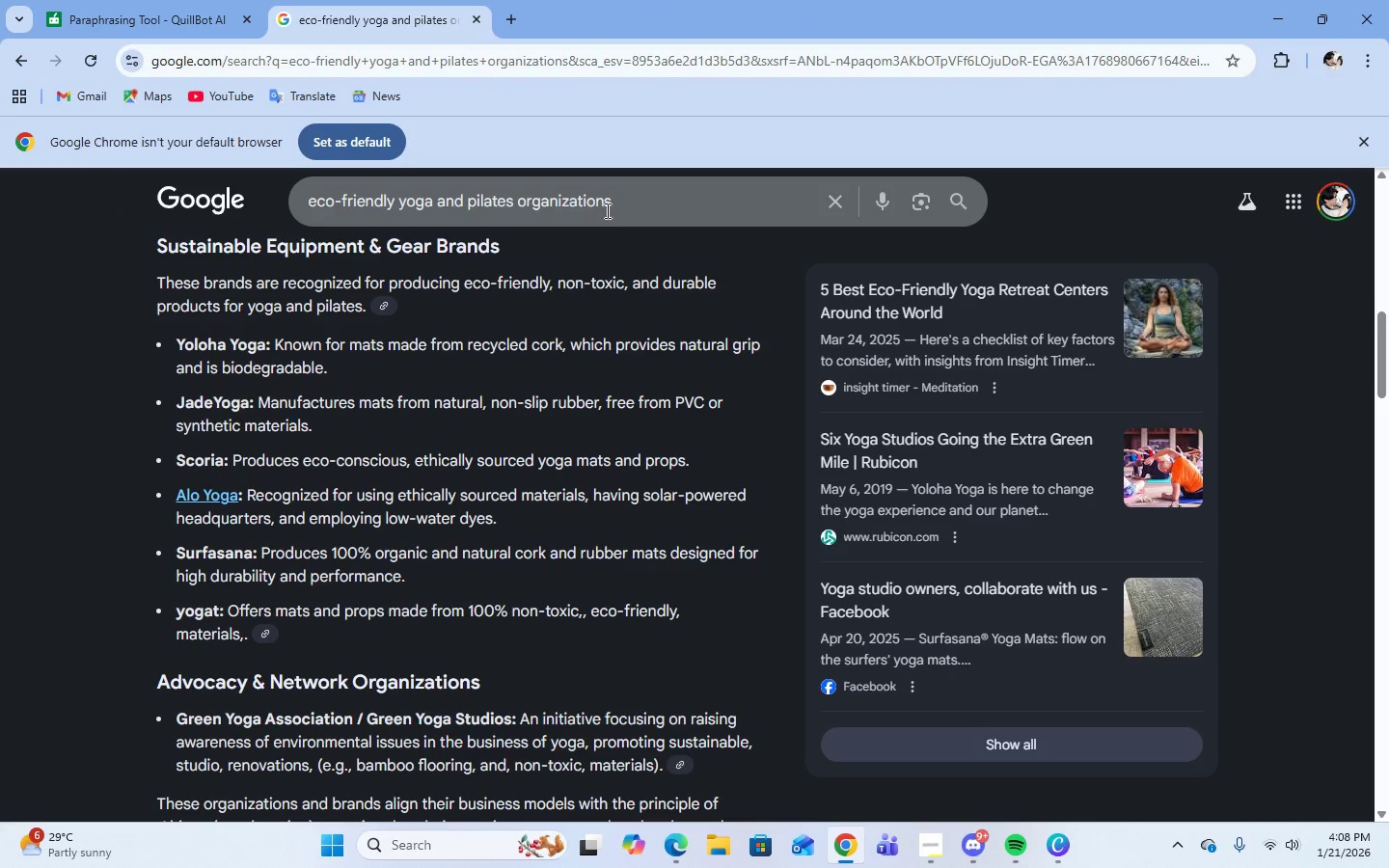 
left_click_drag(start_coordinate=[613, 197], to_coordinate=[291, 203])
 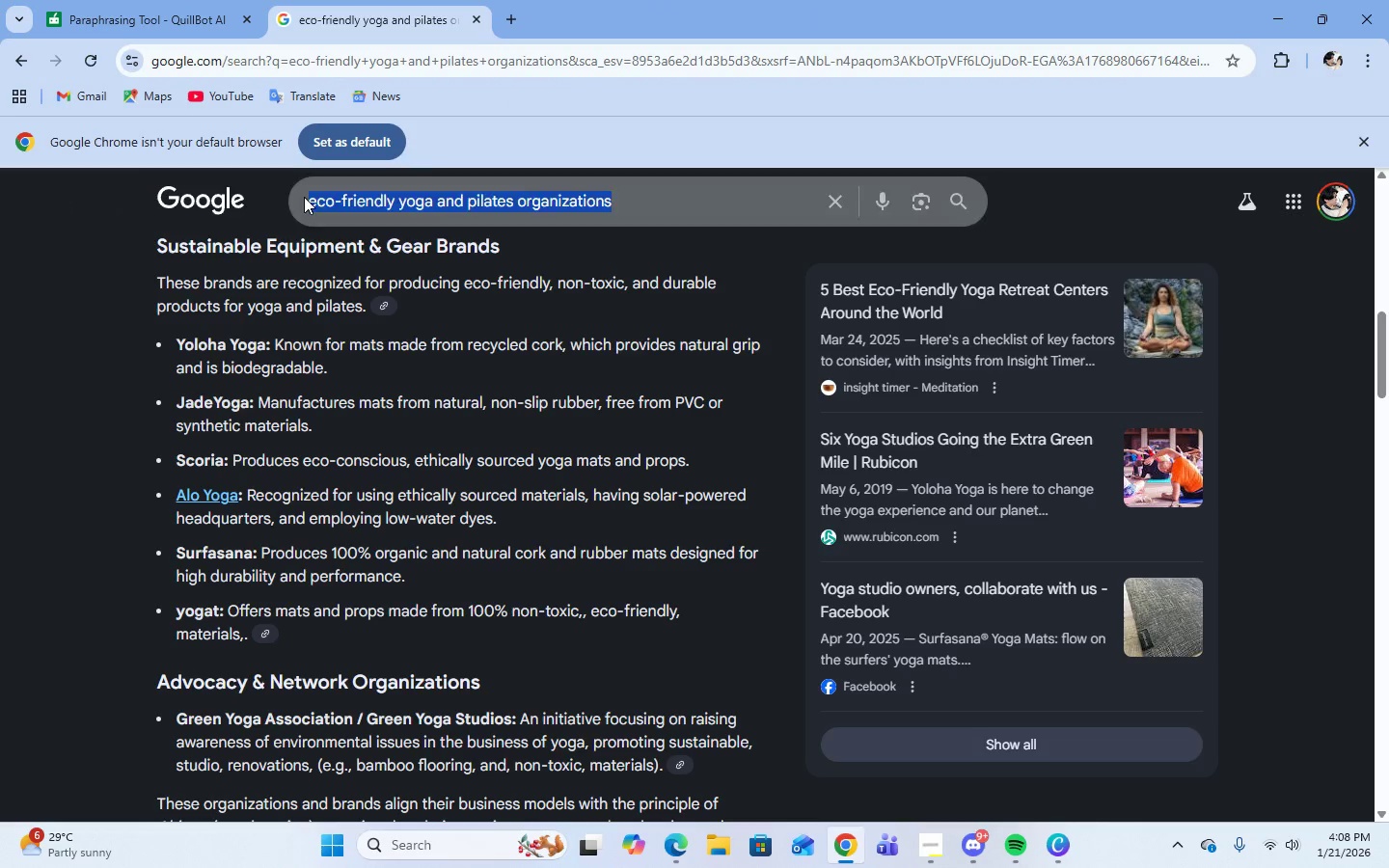 
type(chat)
 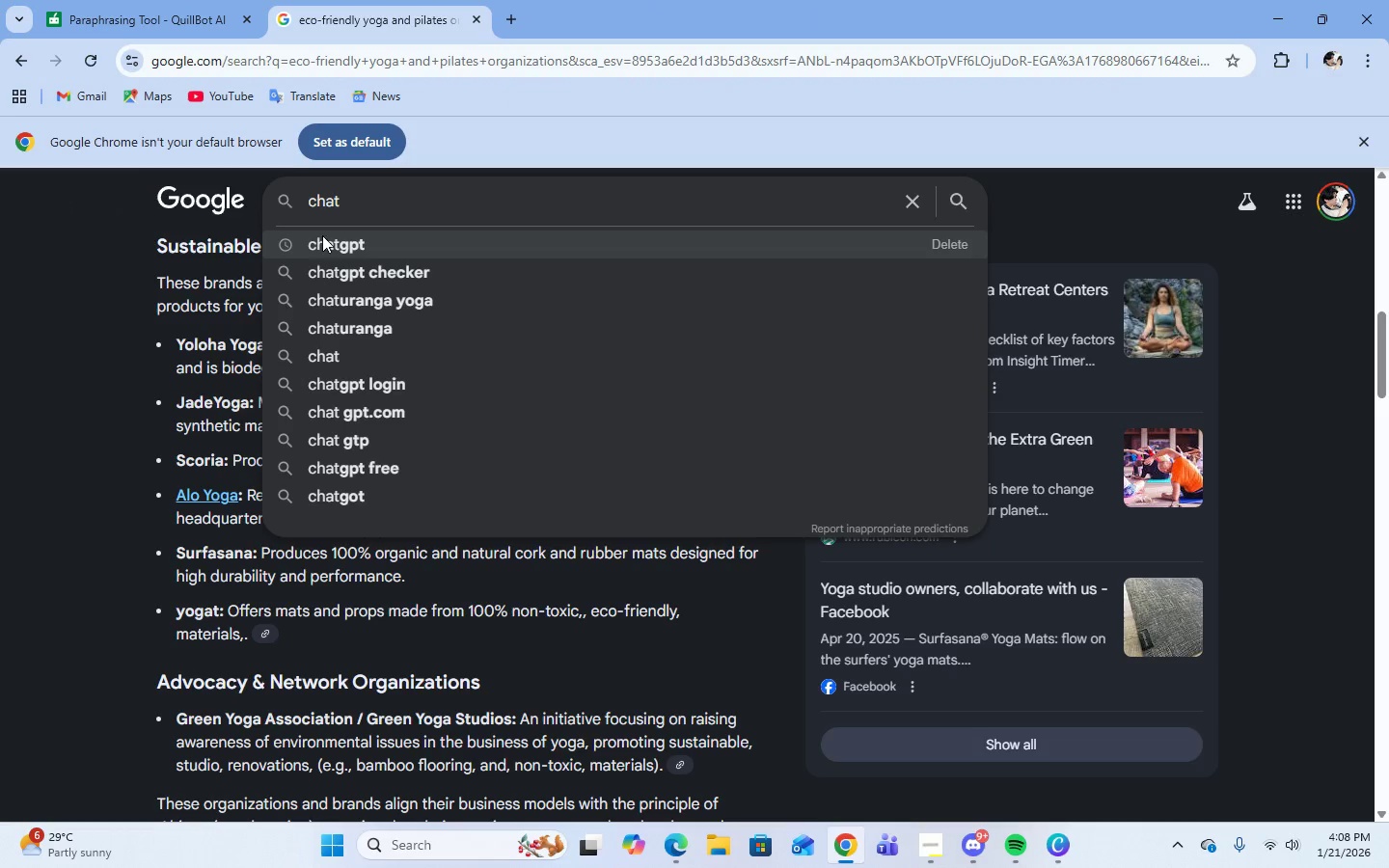 
left_click([324, 241])
 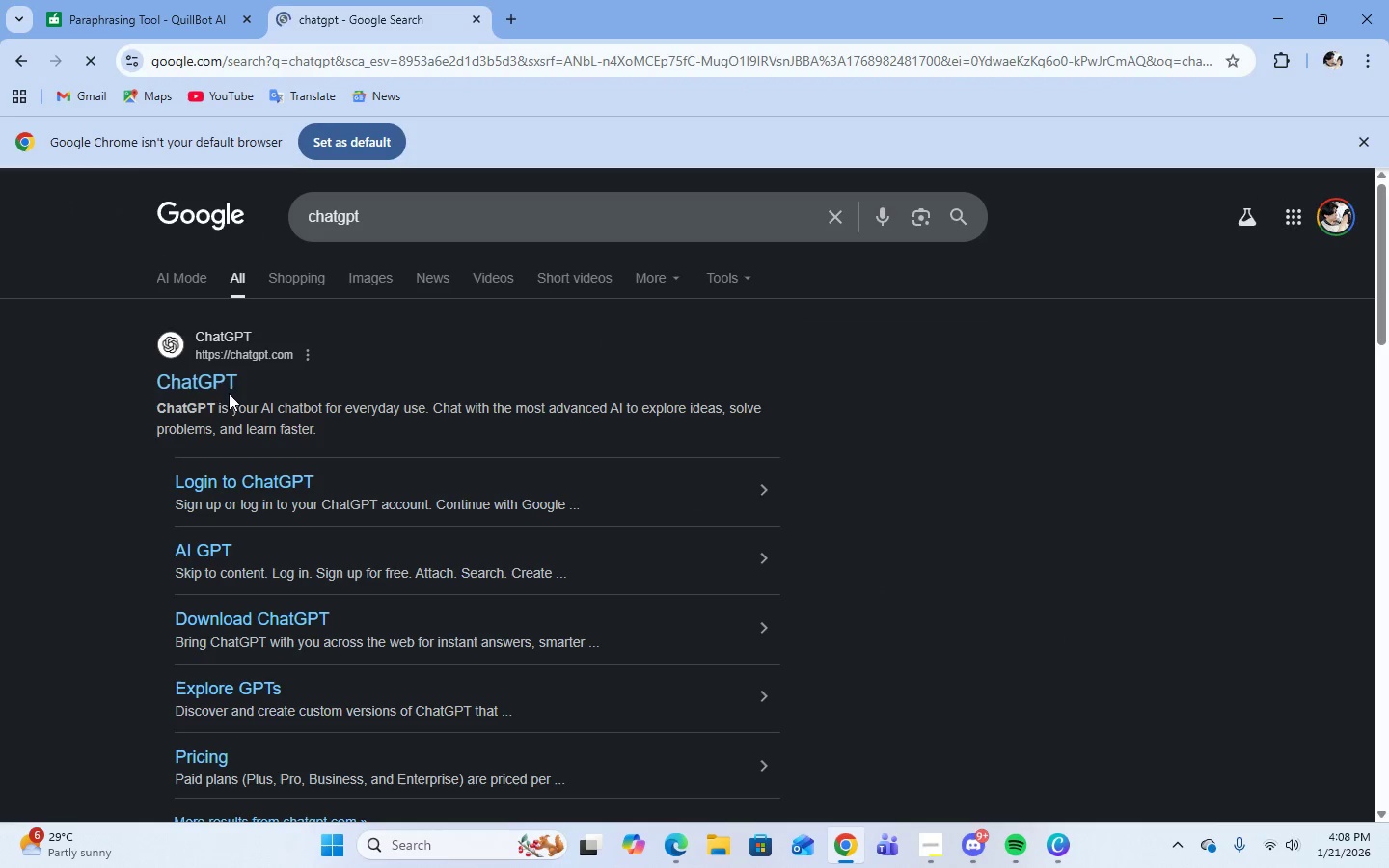 
left_click([193, 385])
 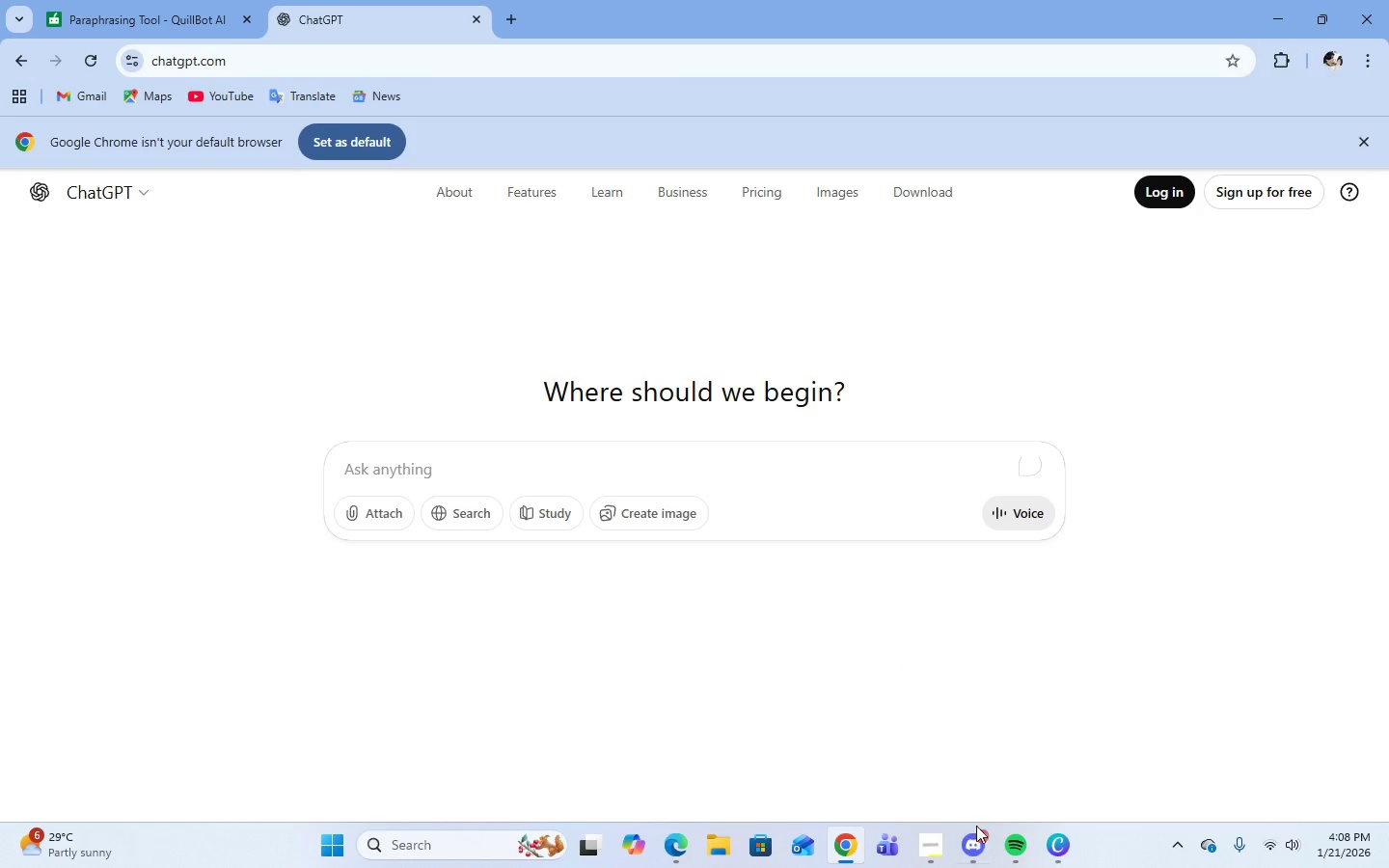 
left_click([941, 856])
 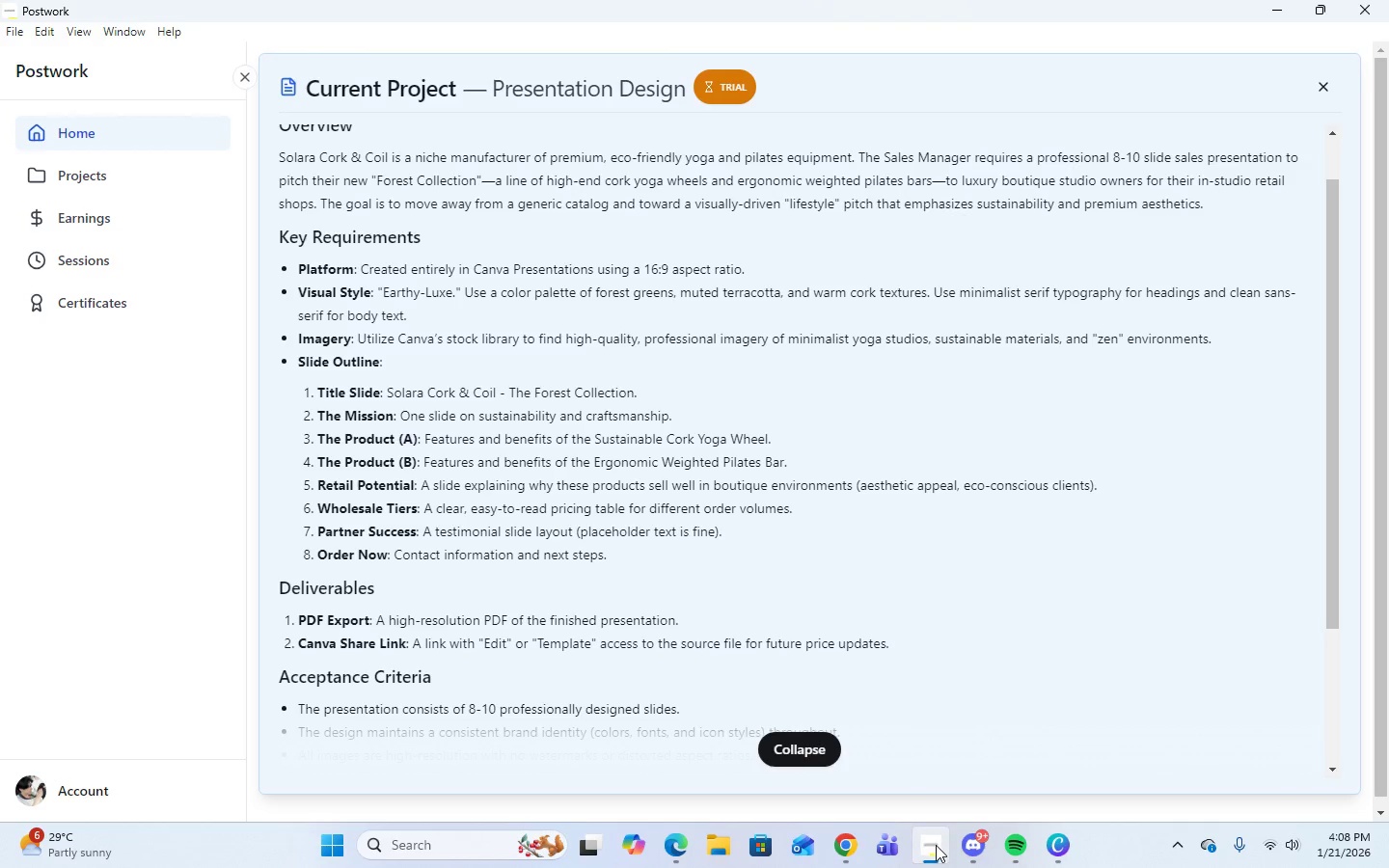 
double_click([936, 845])